 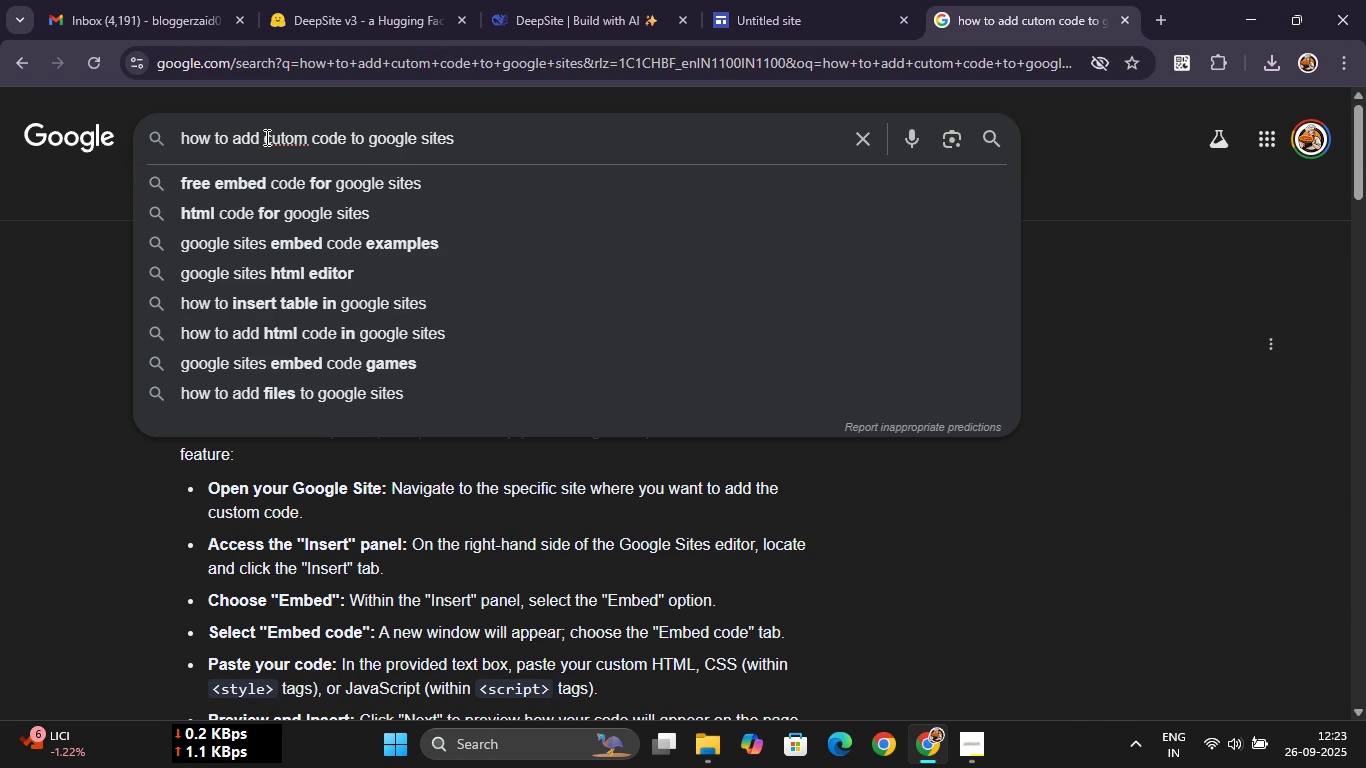 
key(ArrowRight)
 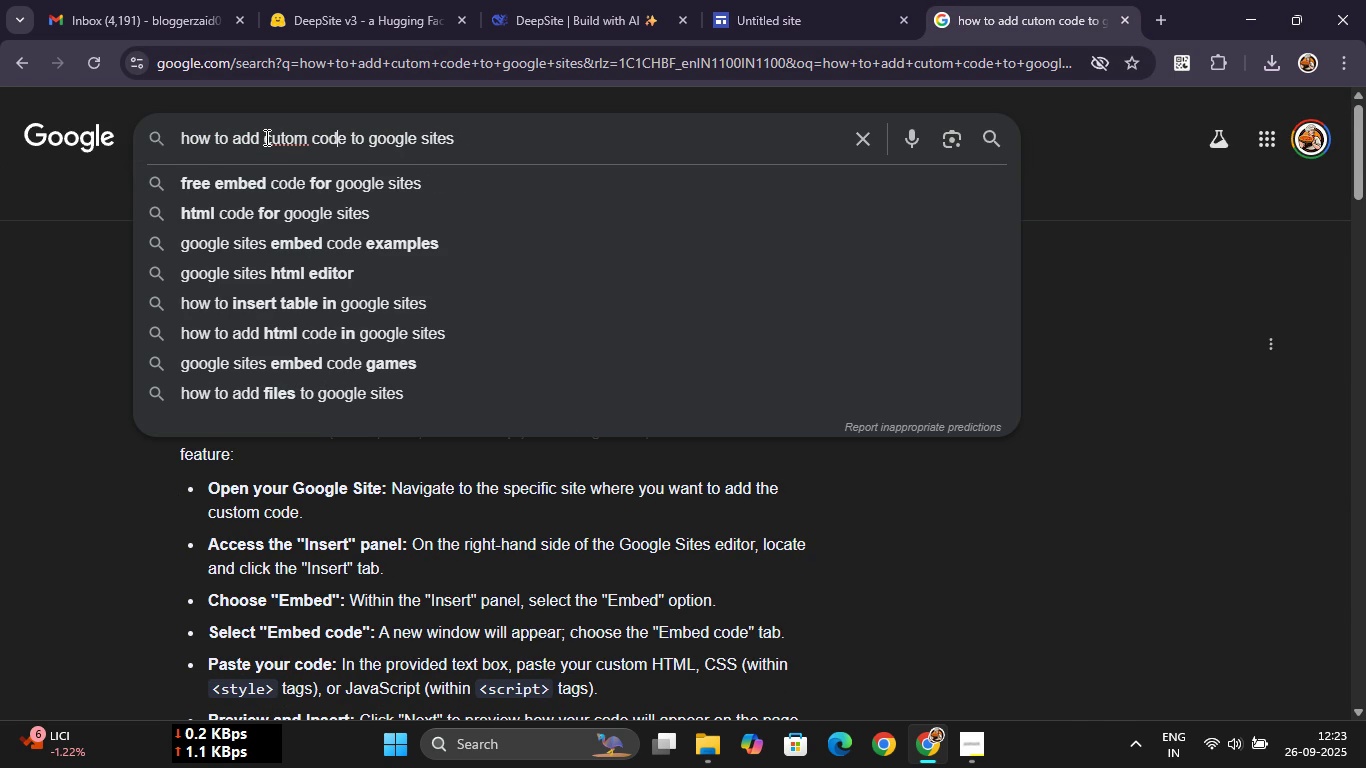 
key(ArrowRight)
 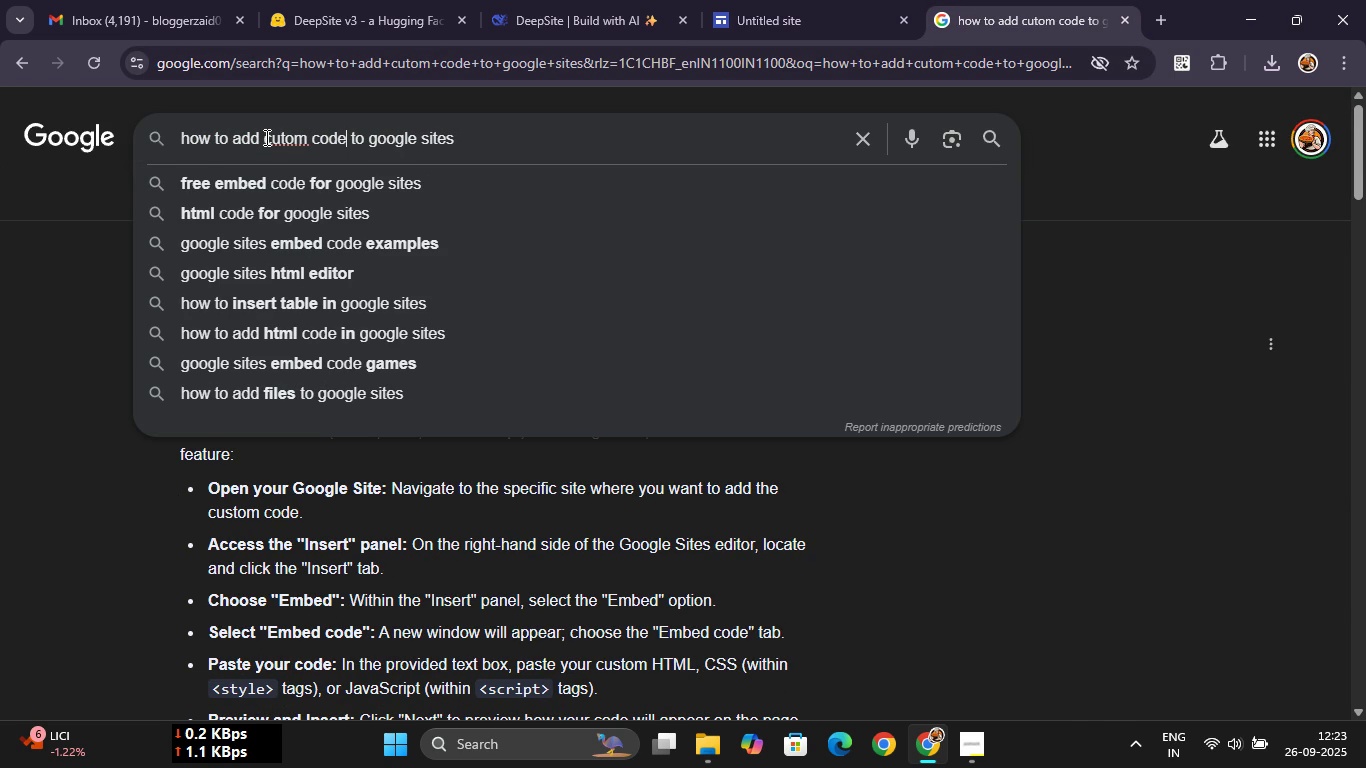 
key(ArrowRight)
 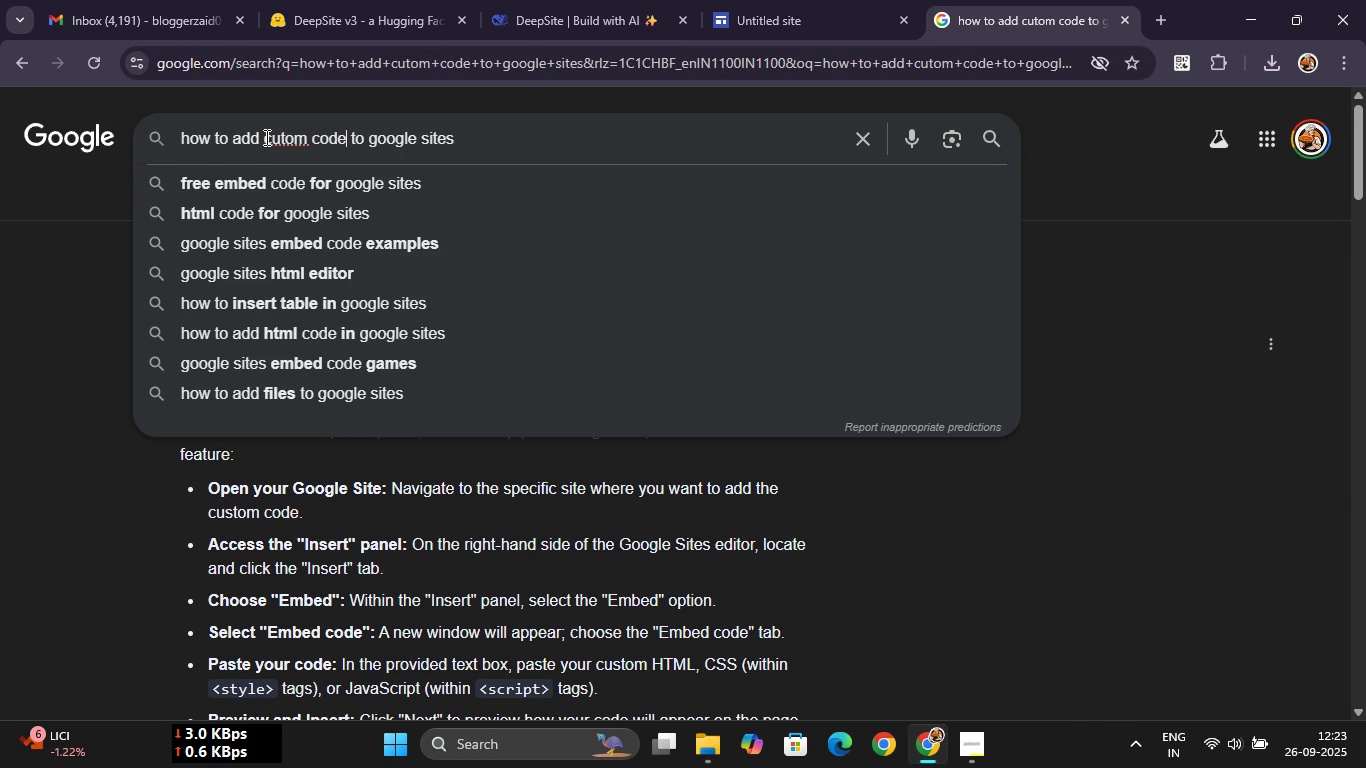 
type( of c)
key(Backspace)
key(Backspace)
type( full website)
 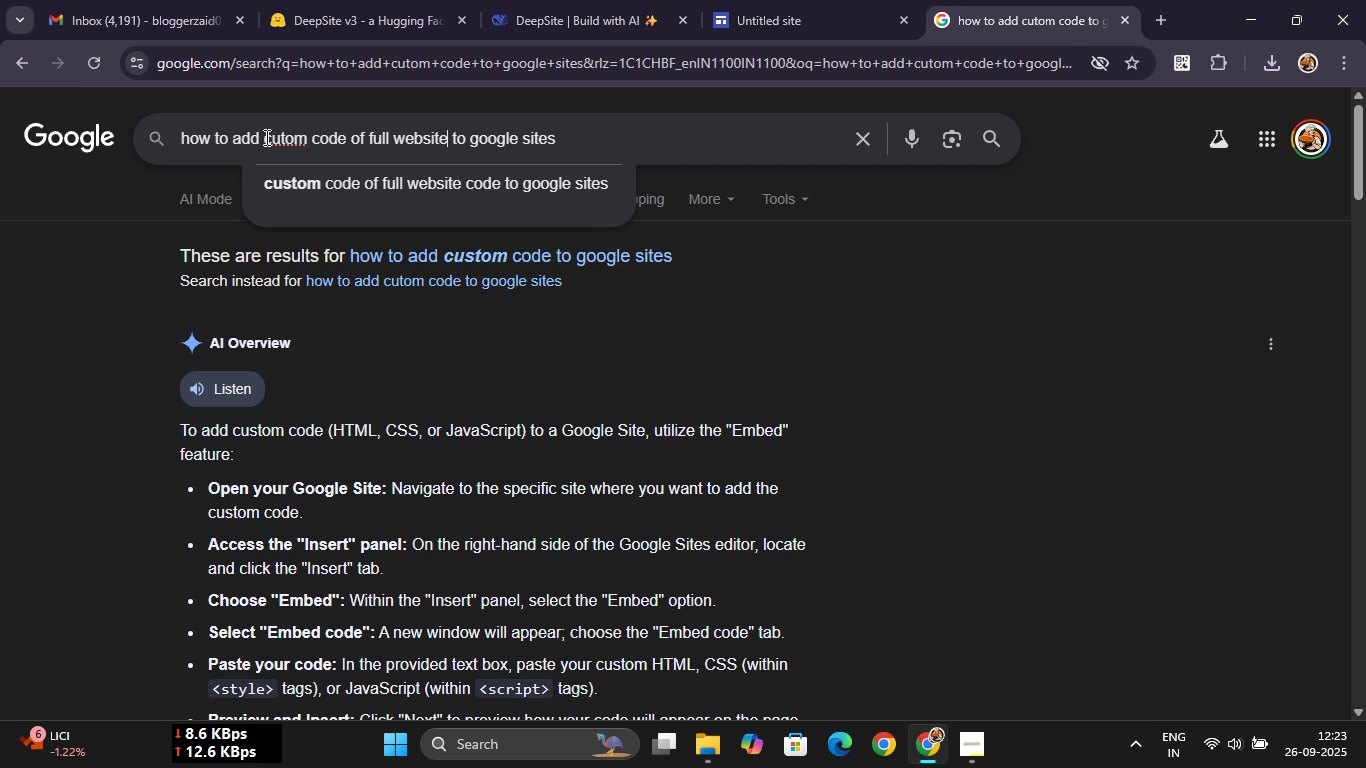 
key(Enter)
 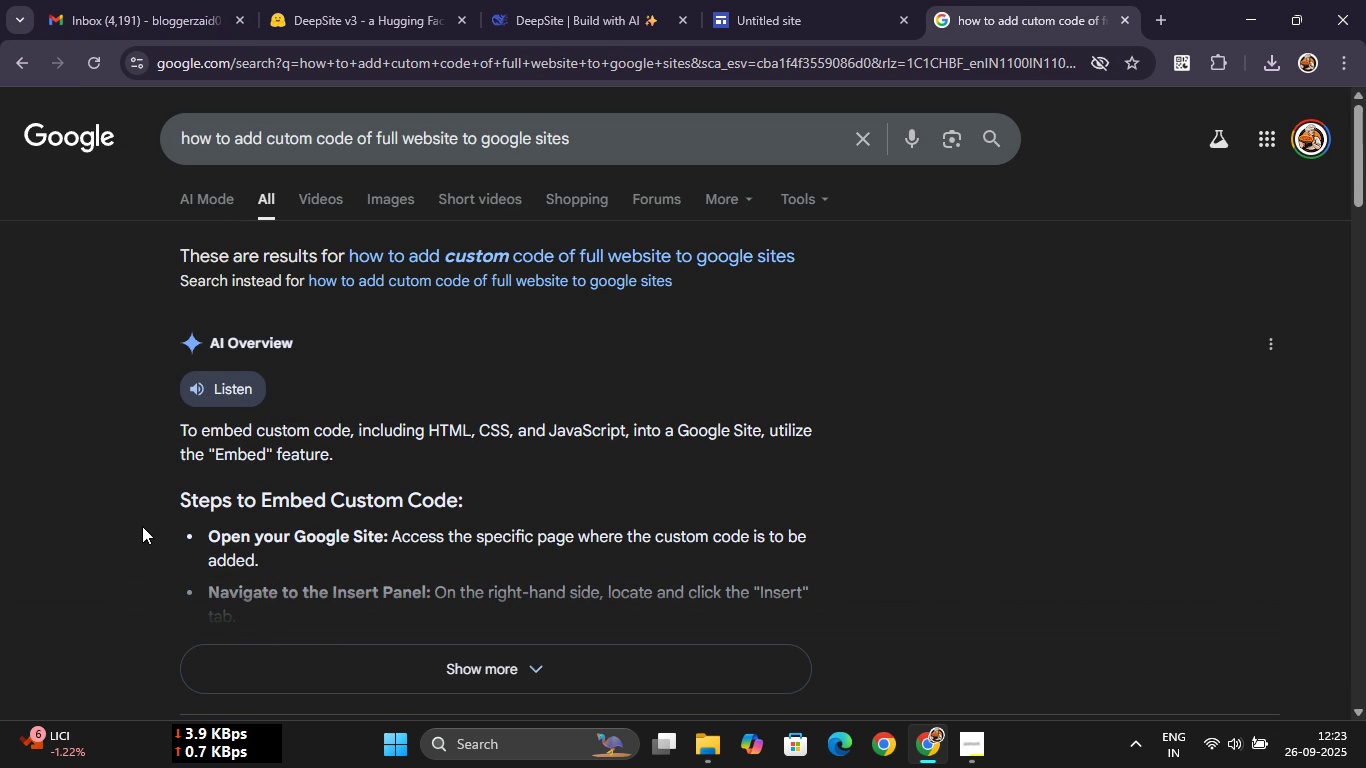 
wait(6.3)
 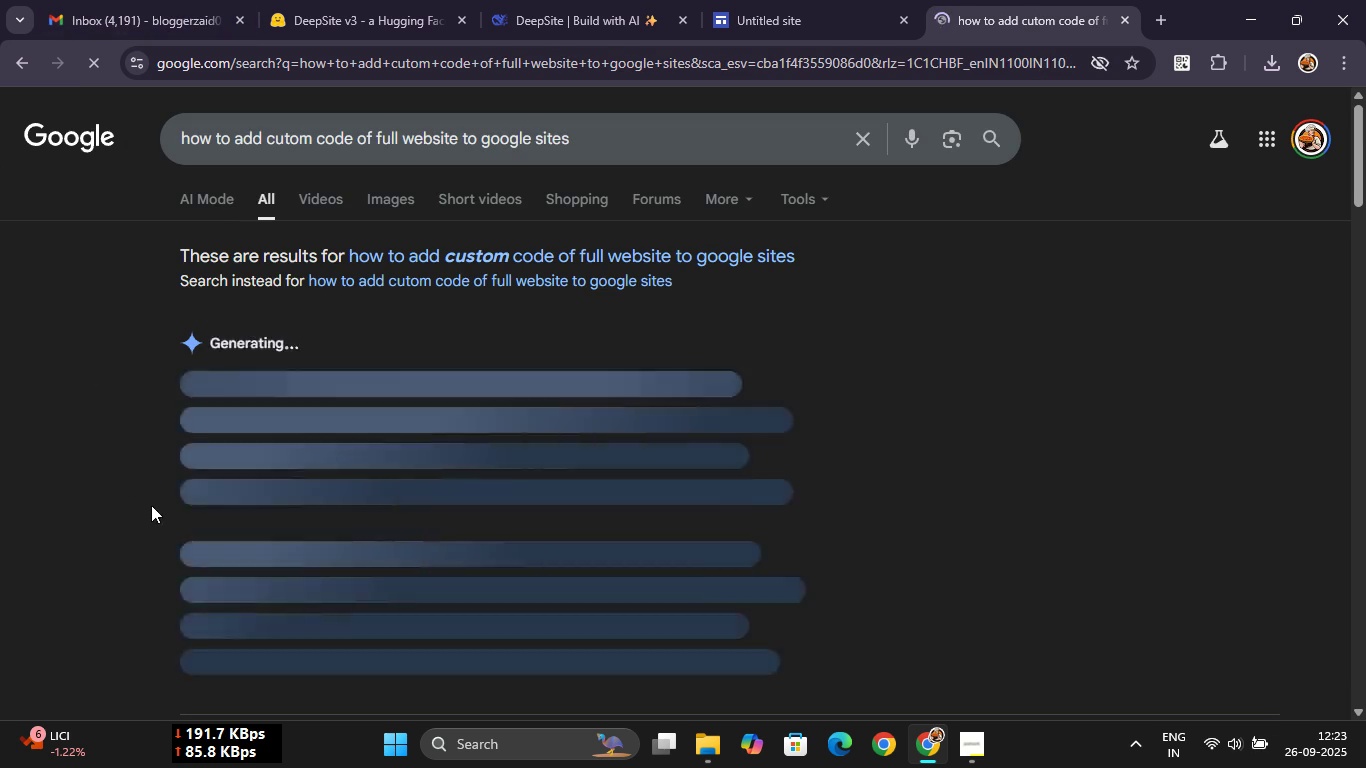 
scroll: coordinate [172, 532], scroll_direction: down, amount: 4.0
 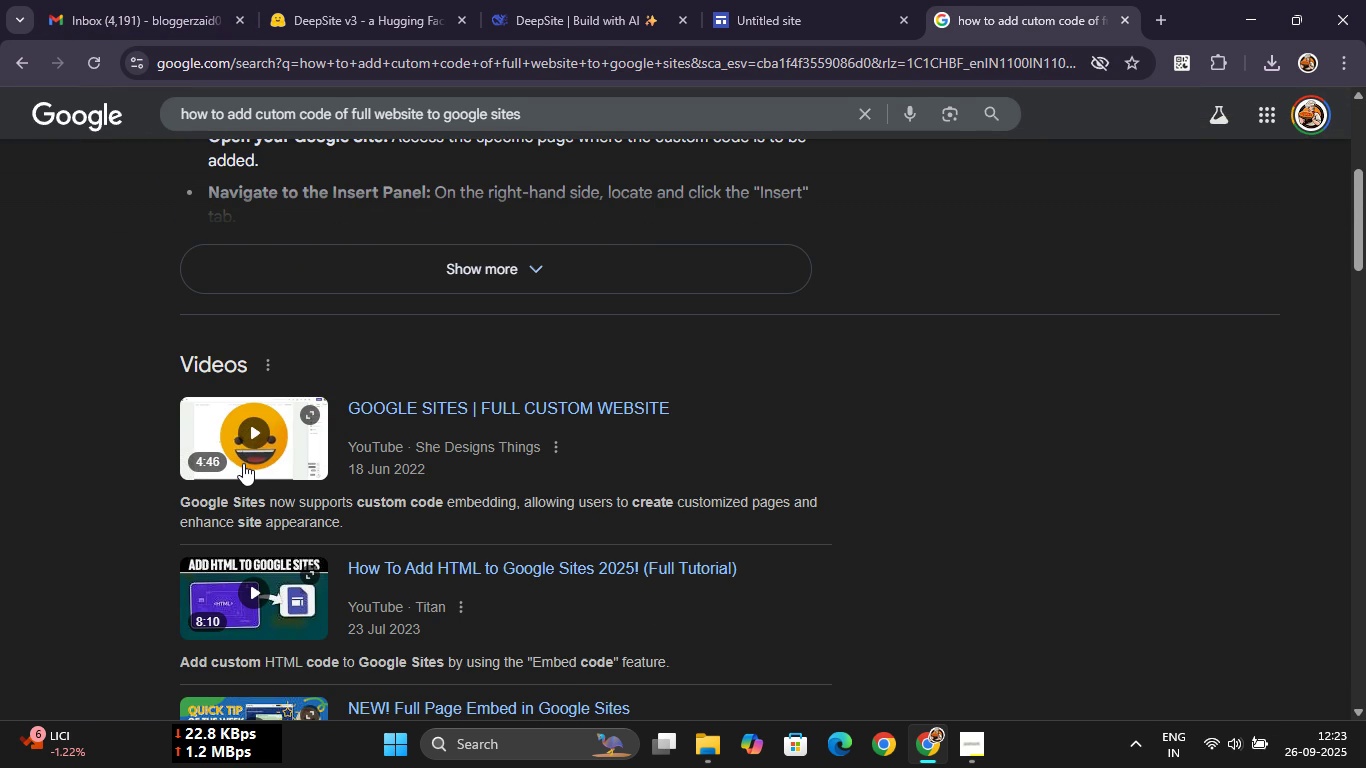 
wait(9.94)
 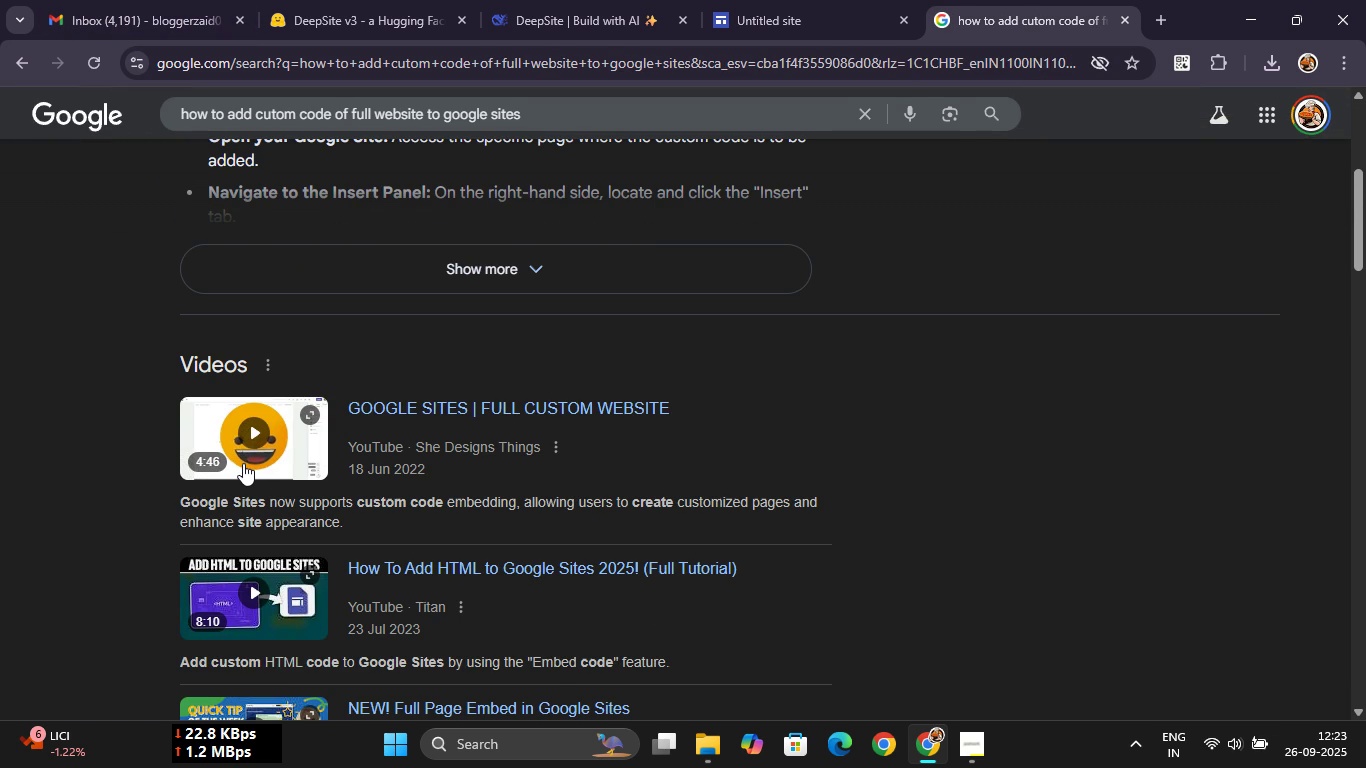 
scroll: coordinate [243, 463], scroll_direction: down, amount: 2.0
 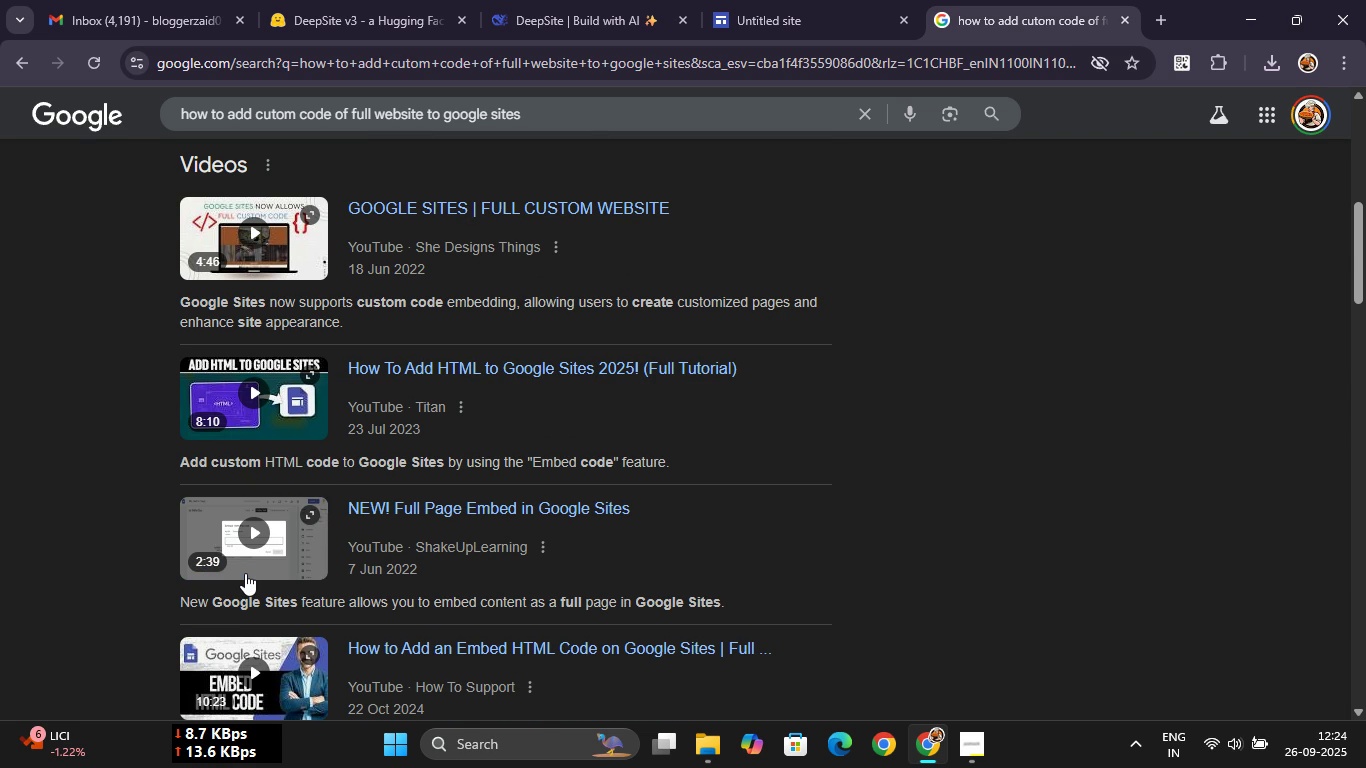 
wait(11.43)
 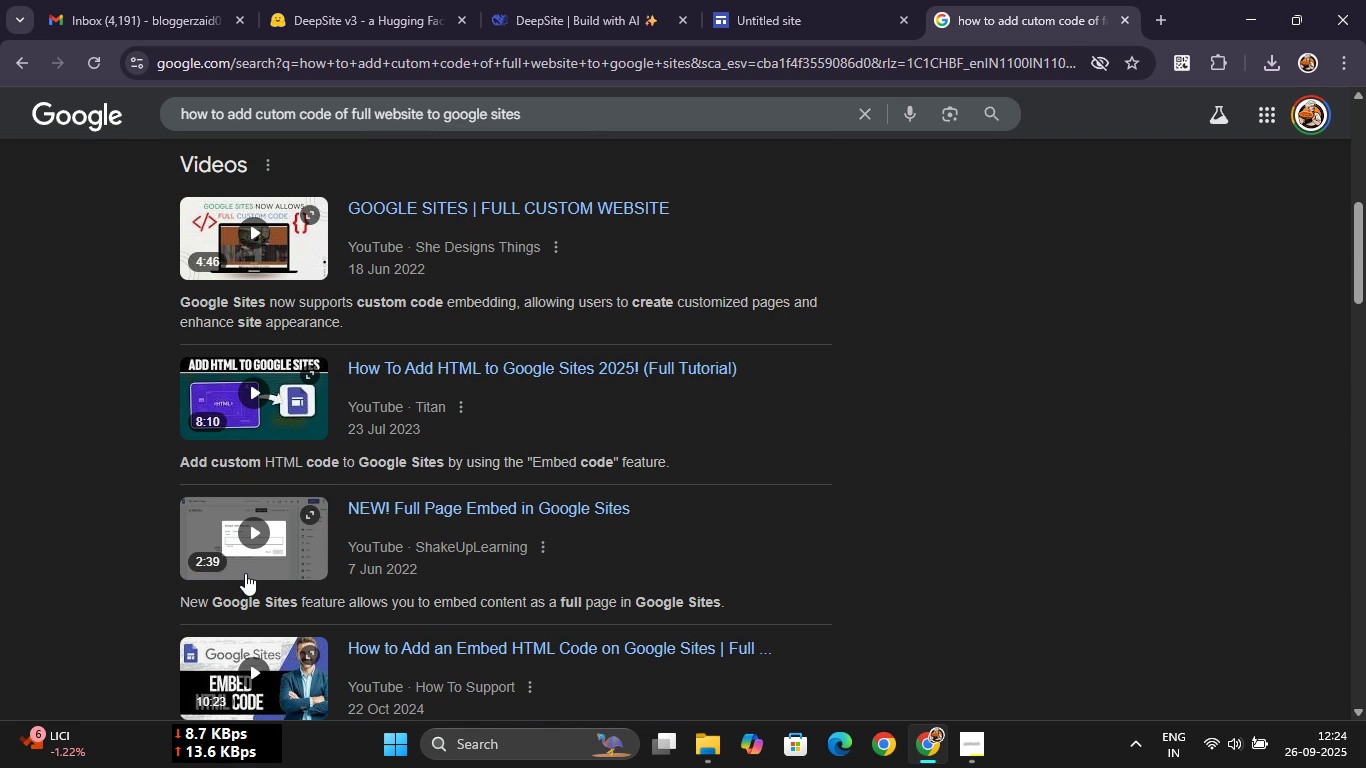 
scroll: coordinate [249, 539], scroll_direction: down, amount: 1.0
 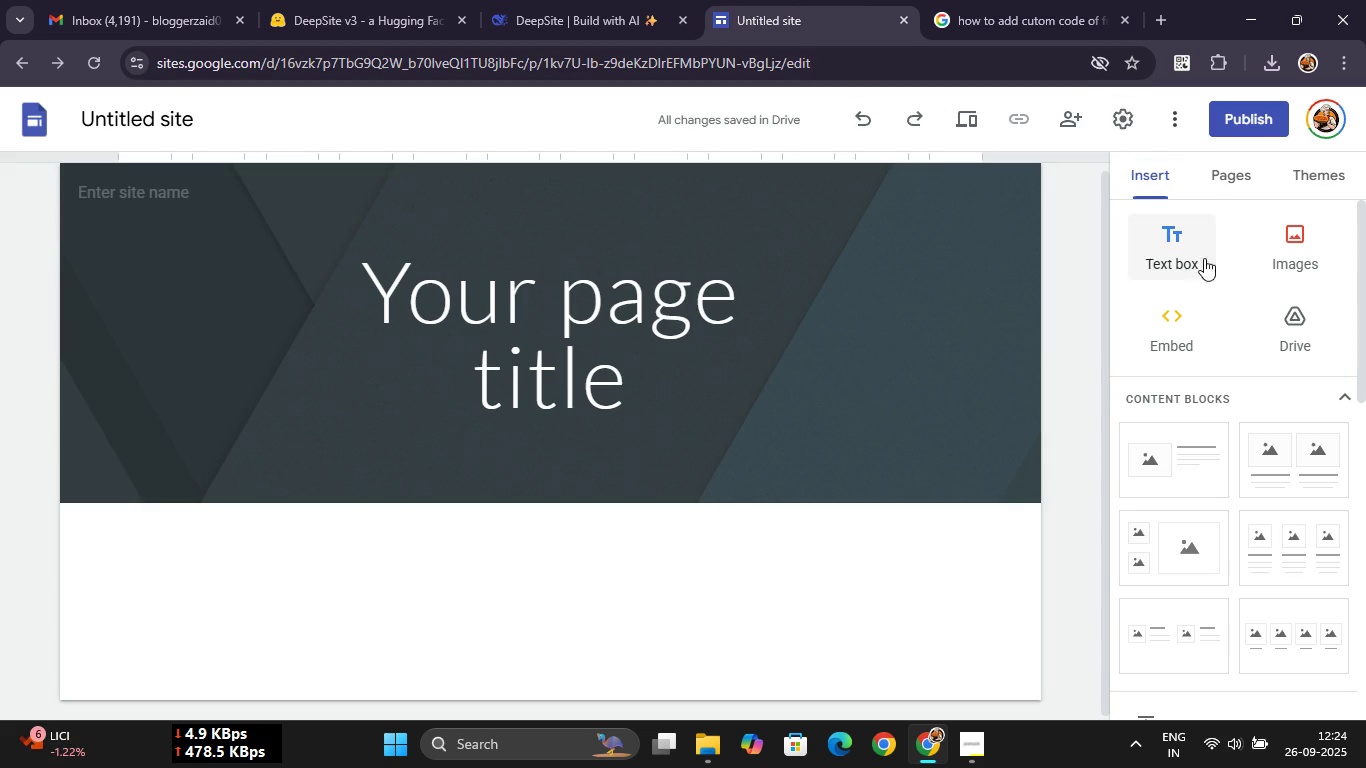 
wait(6.9)
 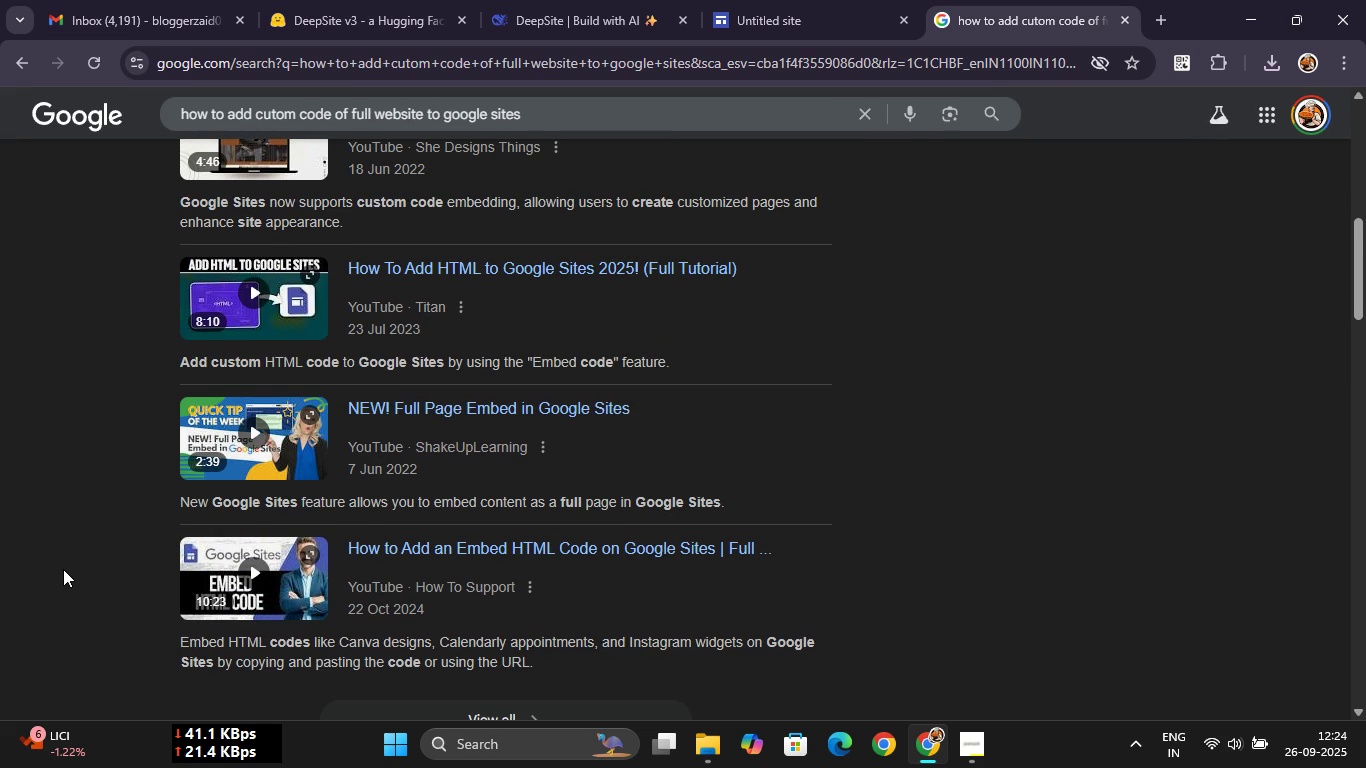 
left_click([1154, 337])
 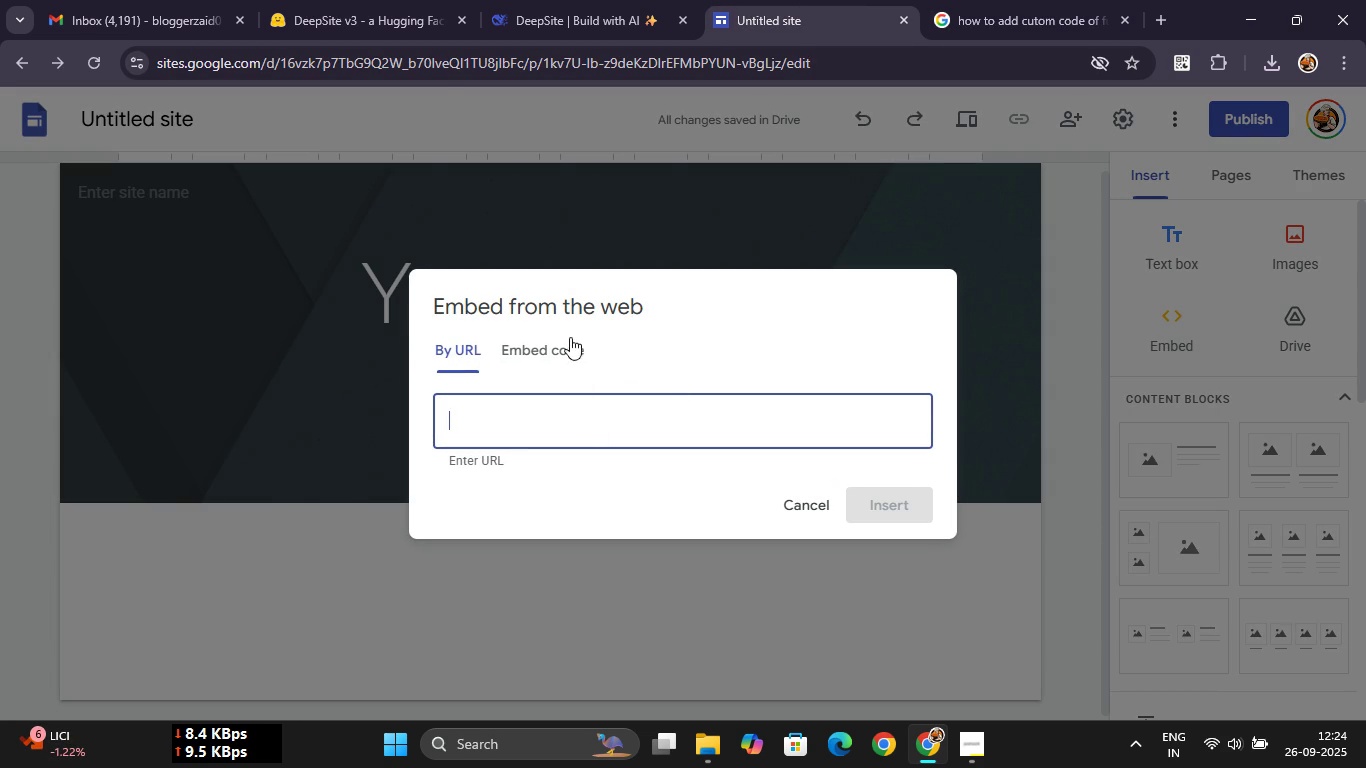 
left_click([570, 342])